 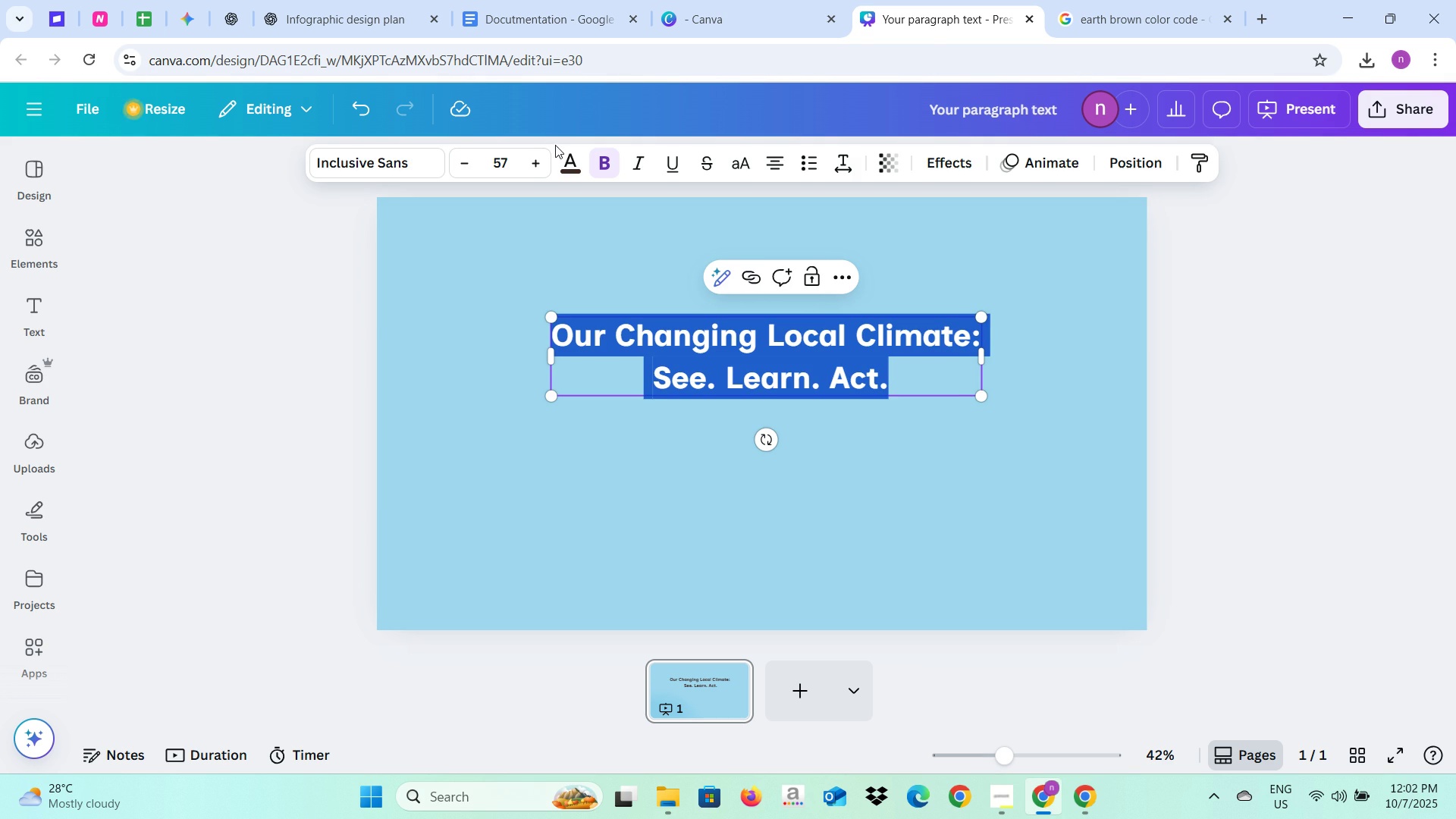 
double_click([540, 162])
 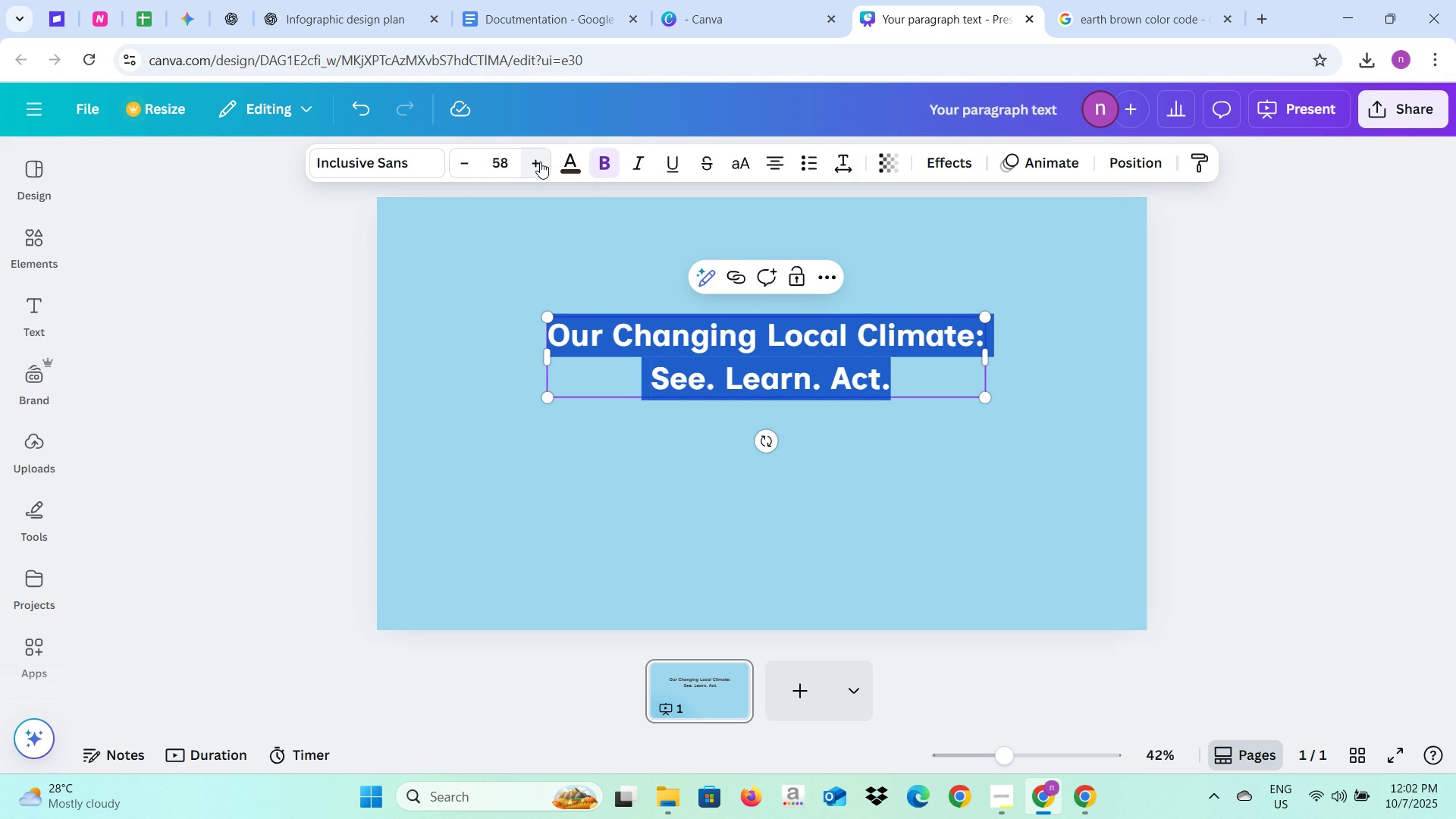 
triple_click([540, 162])
 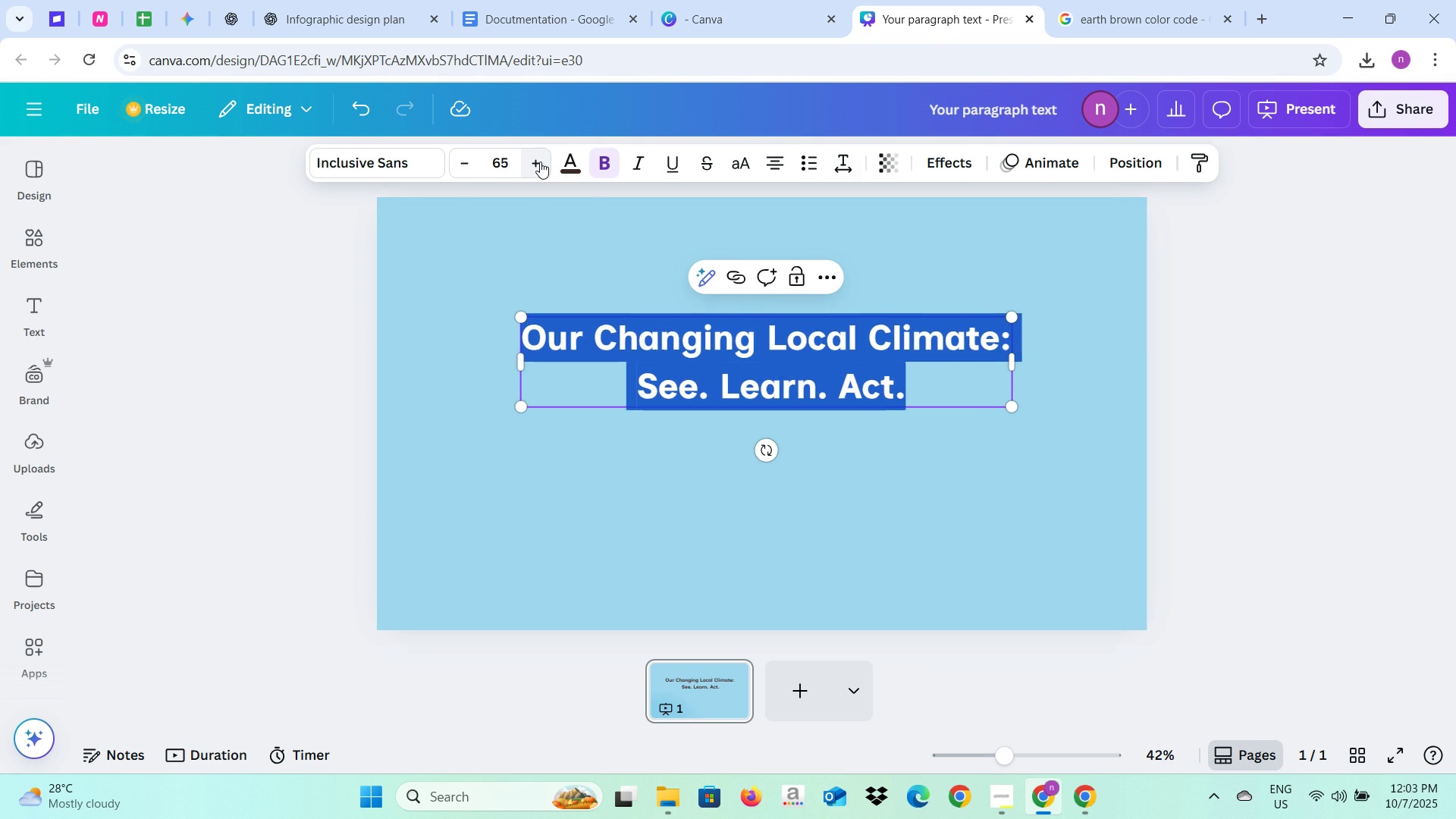 
triple_click([540, 162])
 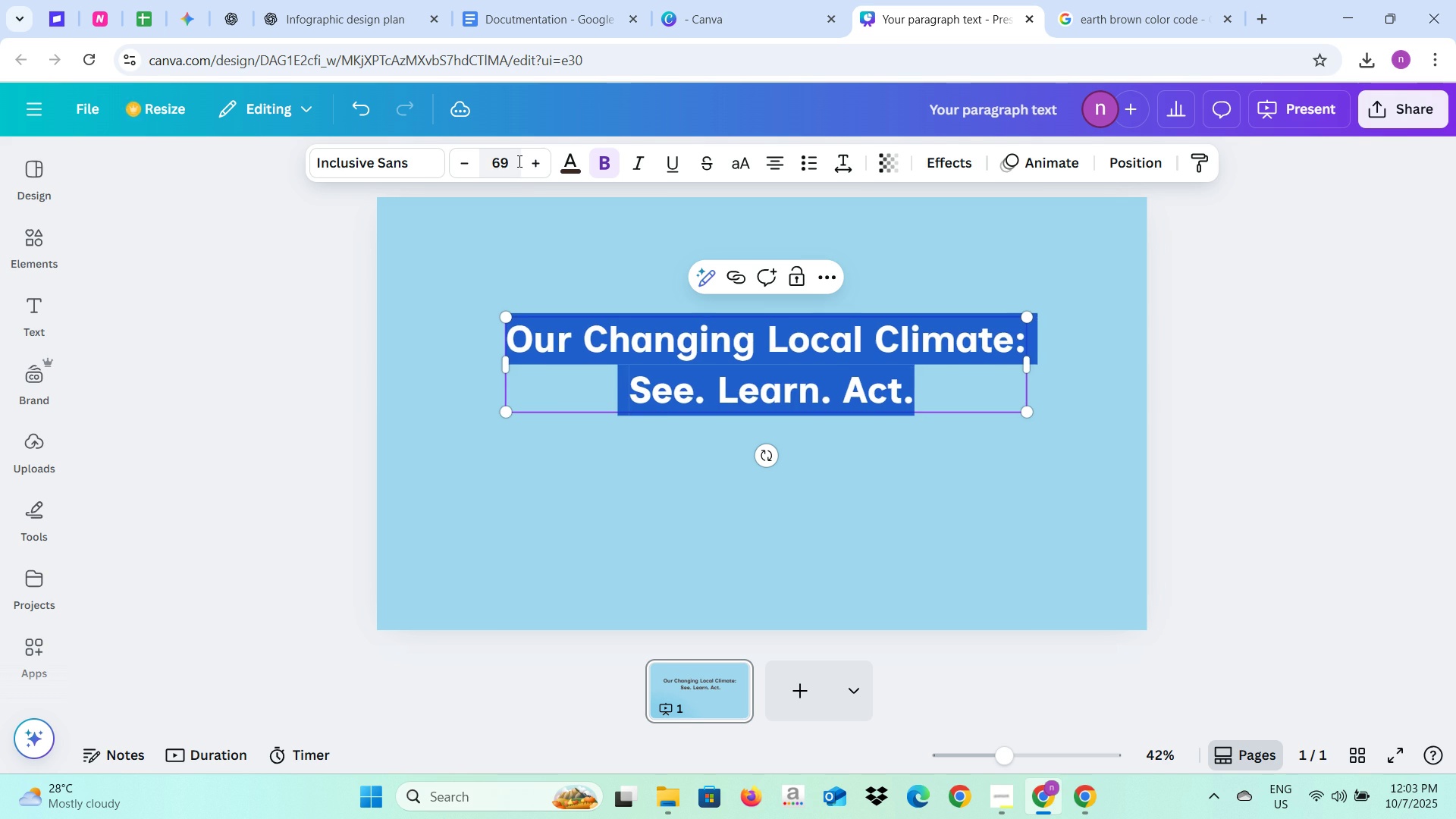 
left_click([518, 161])
 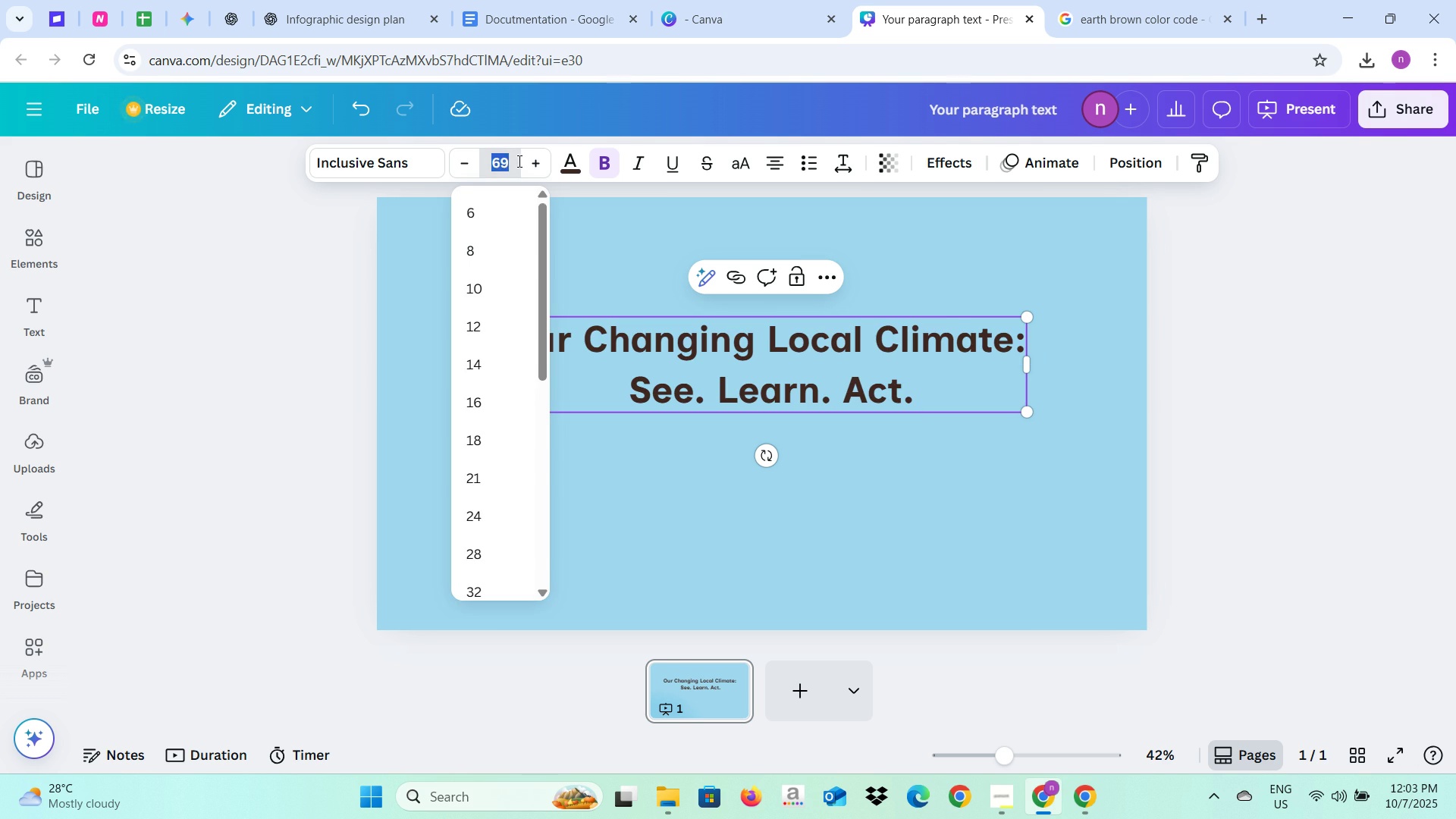 
type(100)
 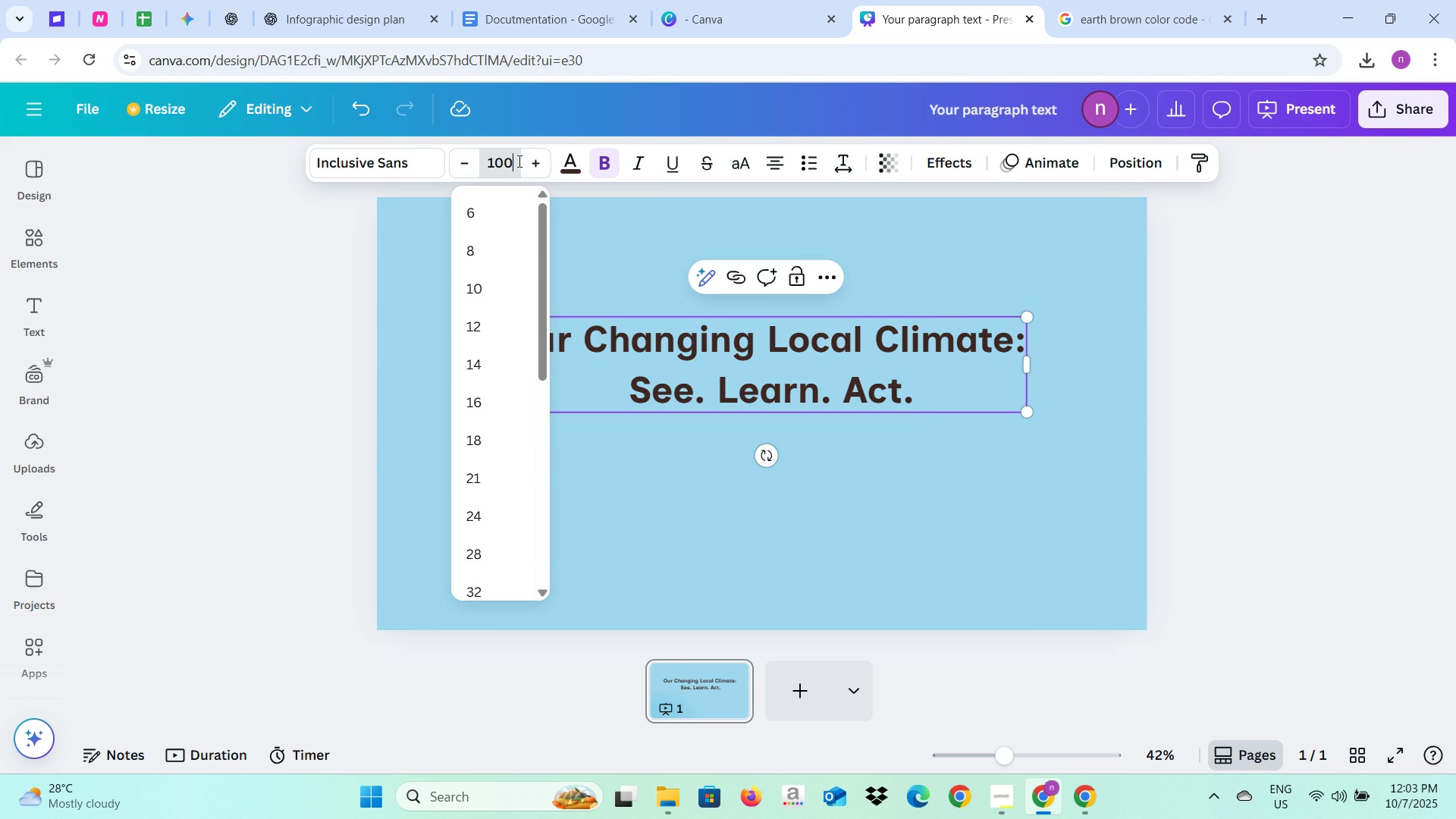 
key(Enter)
 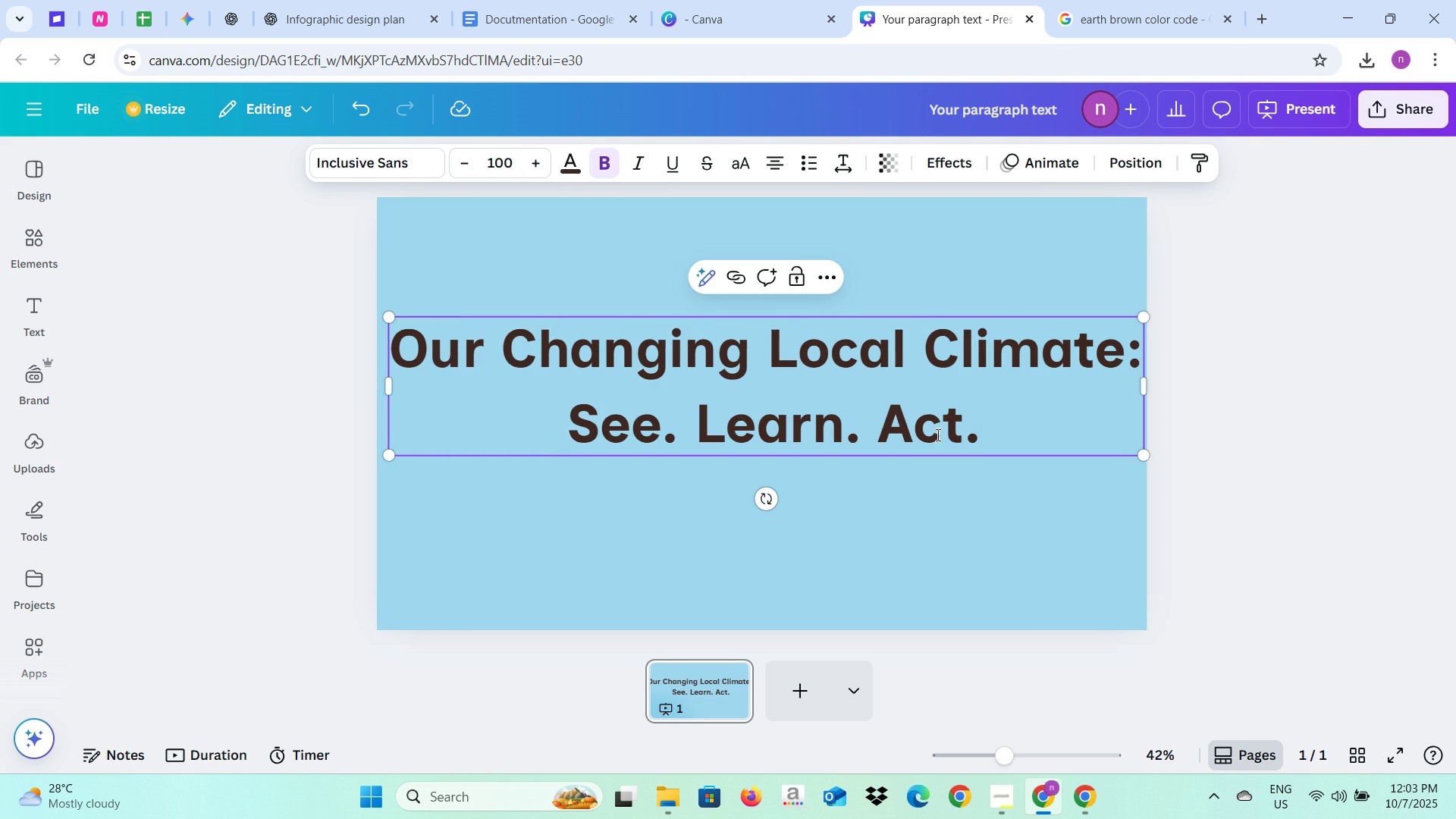 
left_click([987, 497])